 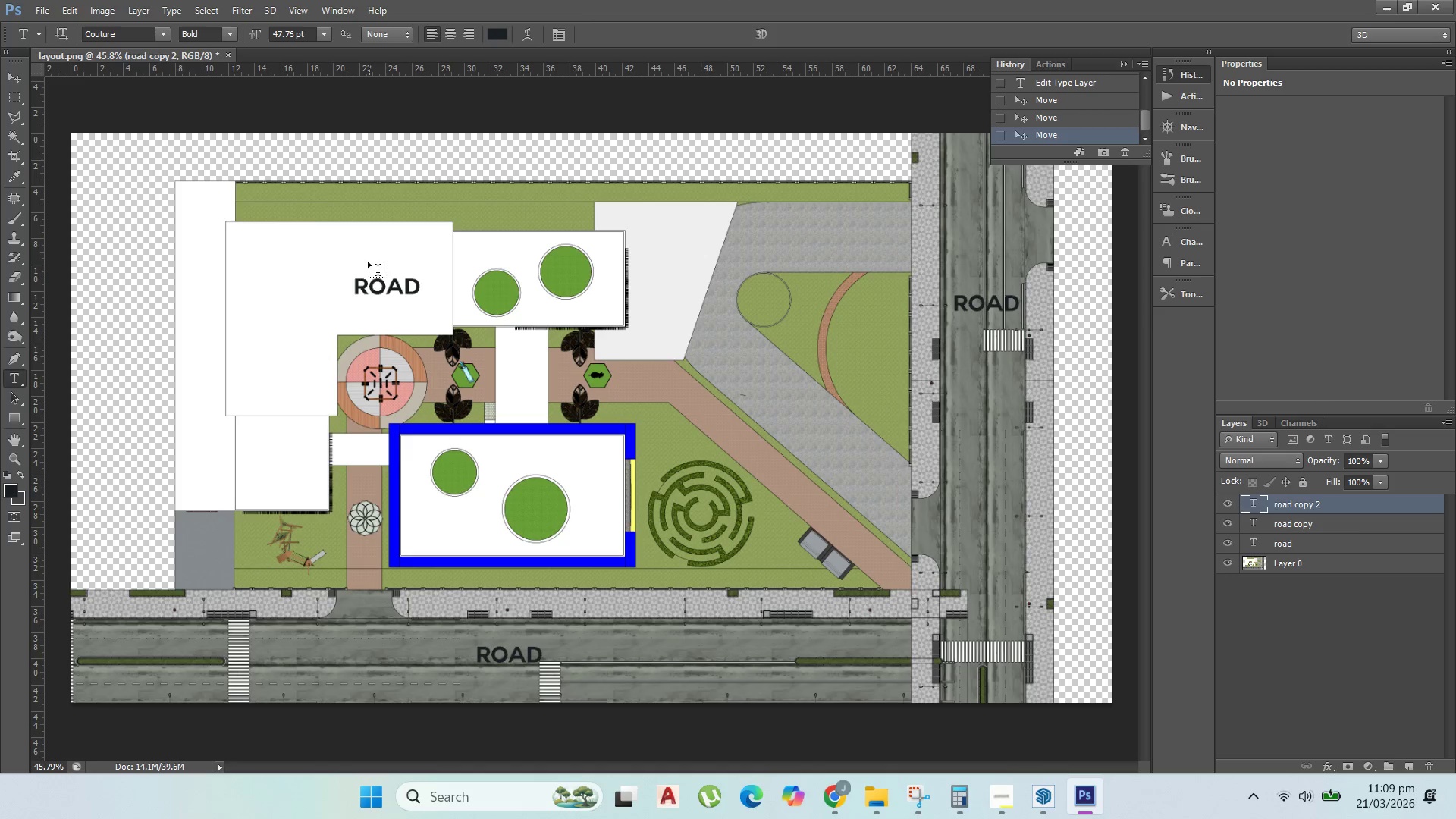 
double_click([368, 287])
 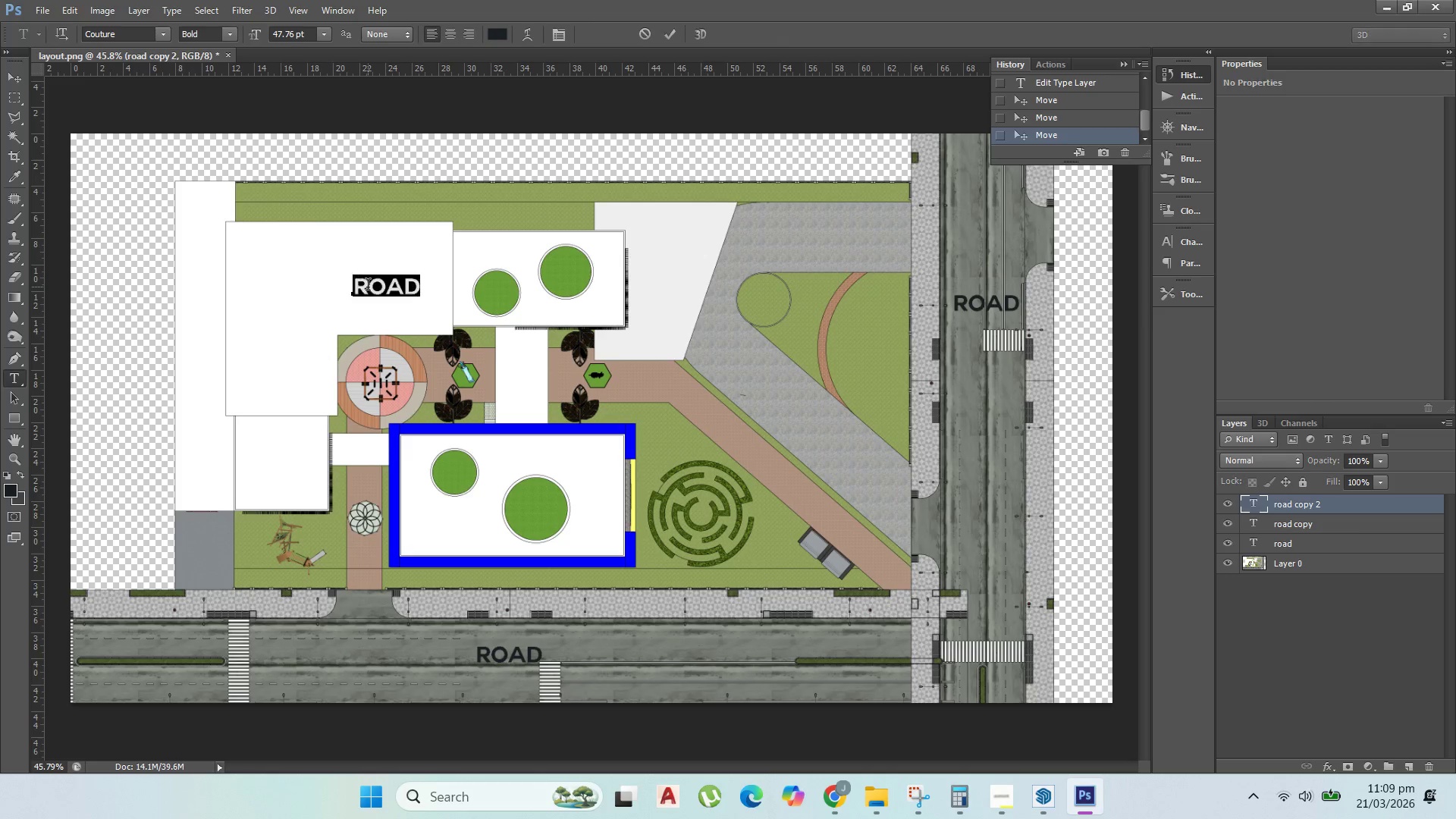 
triple_click([368, 287])
 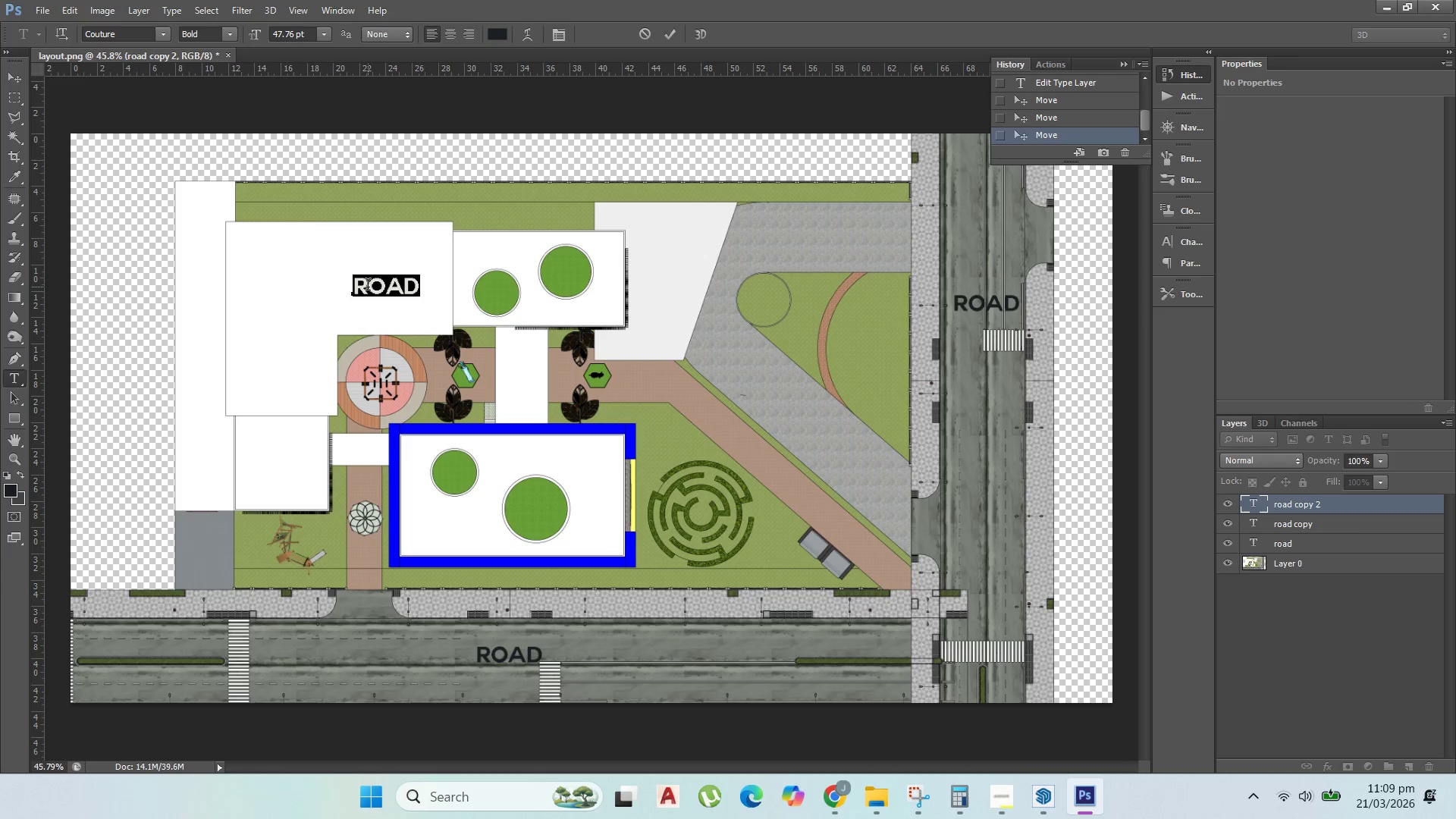 
key(Control+V)
 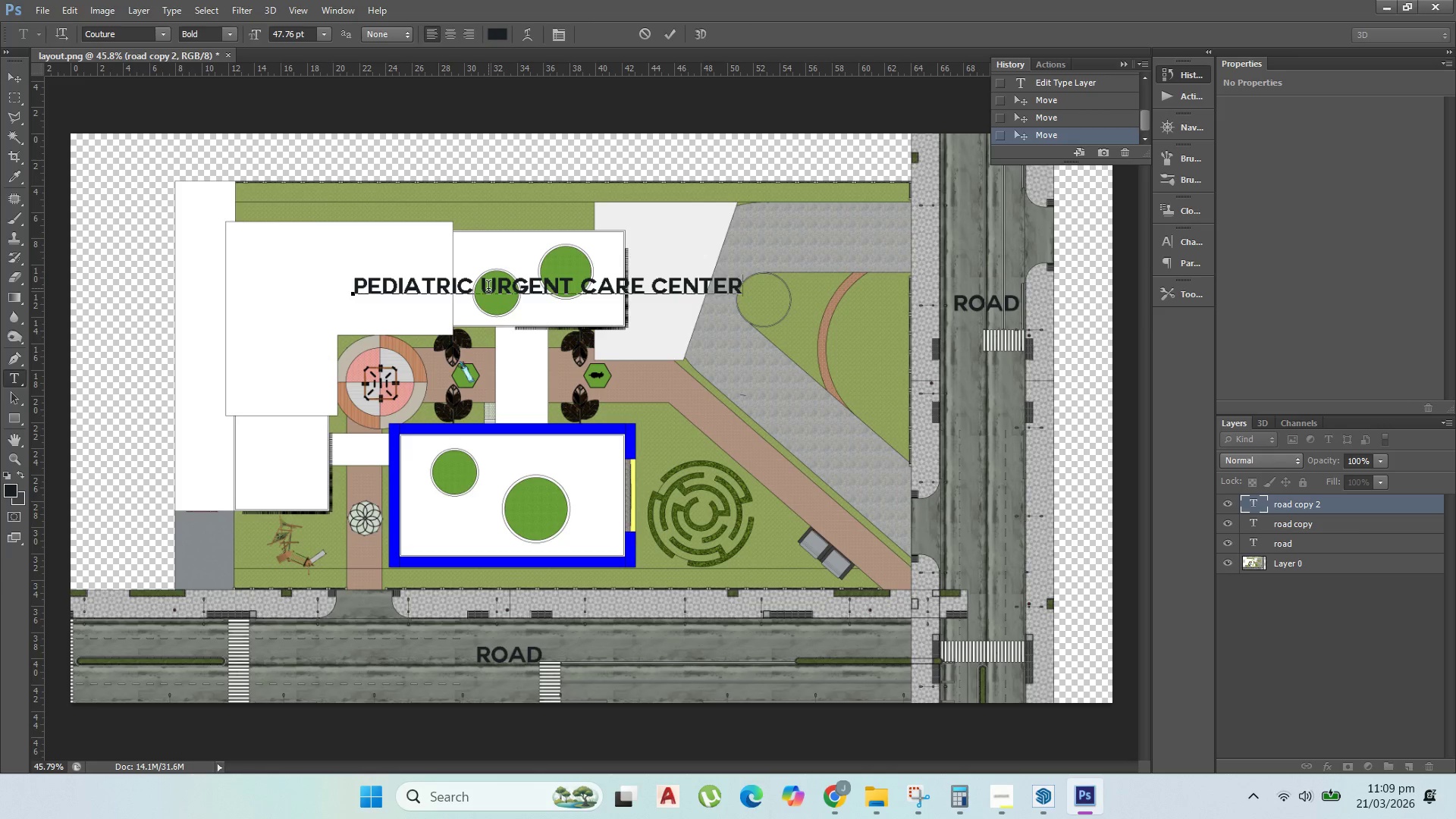 
left_click([488, 288])
 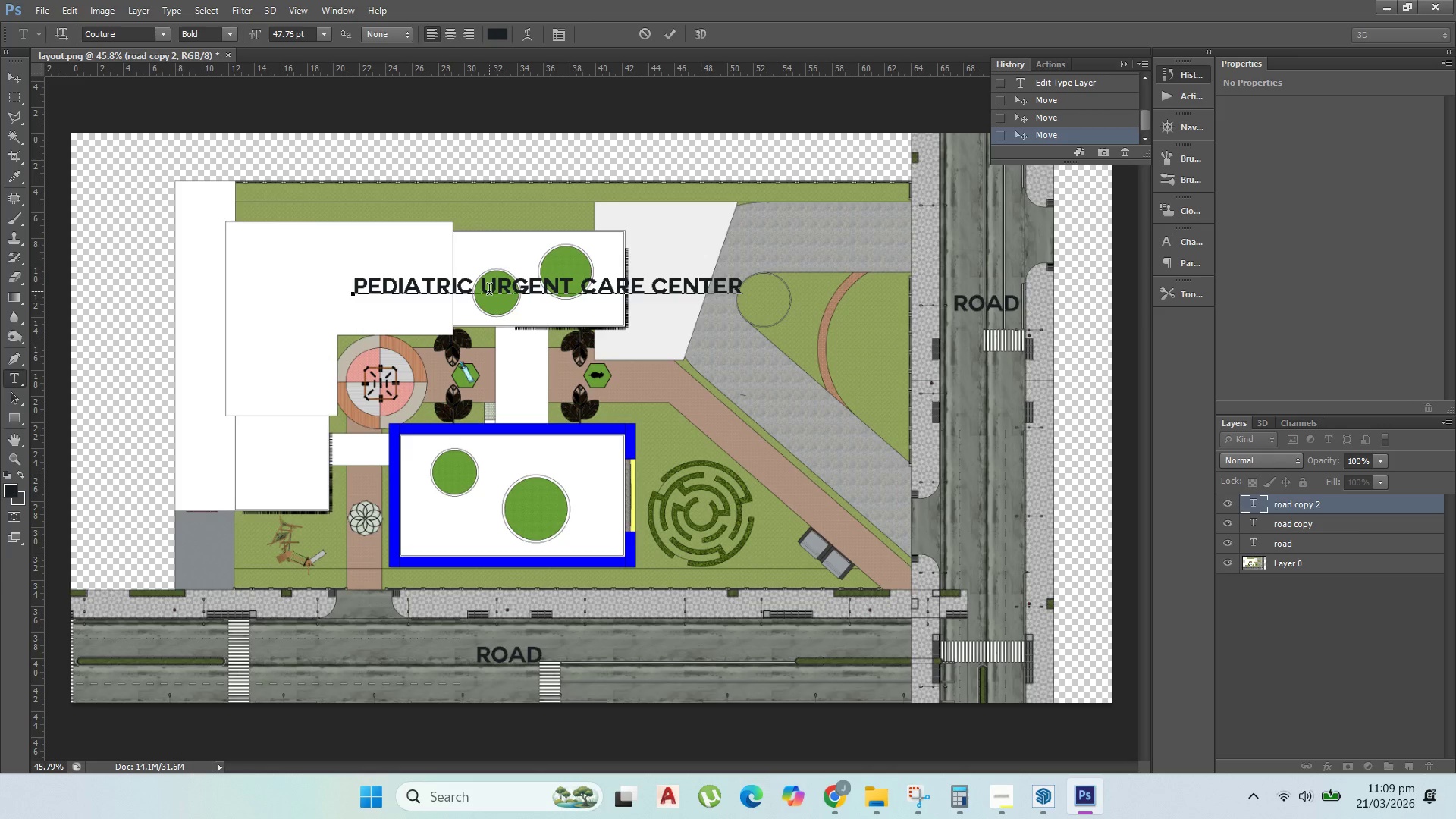 
key(Enter)
 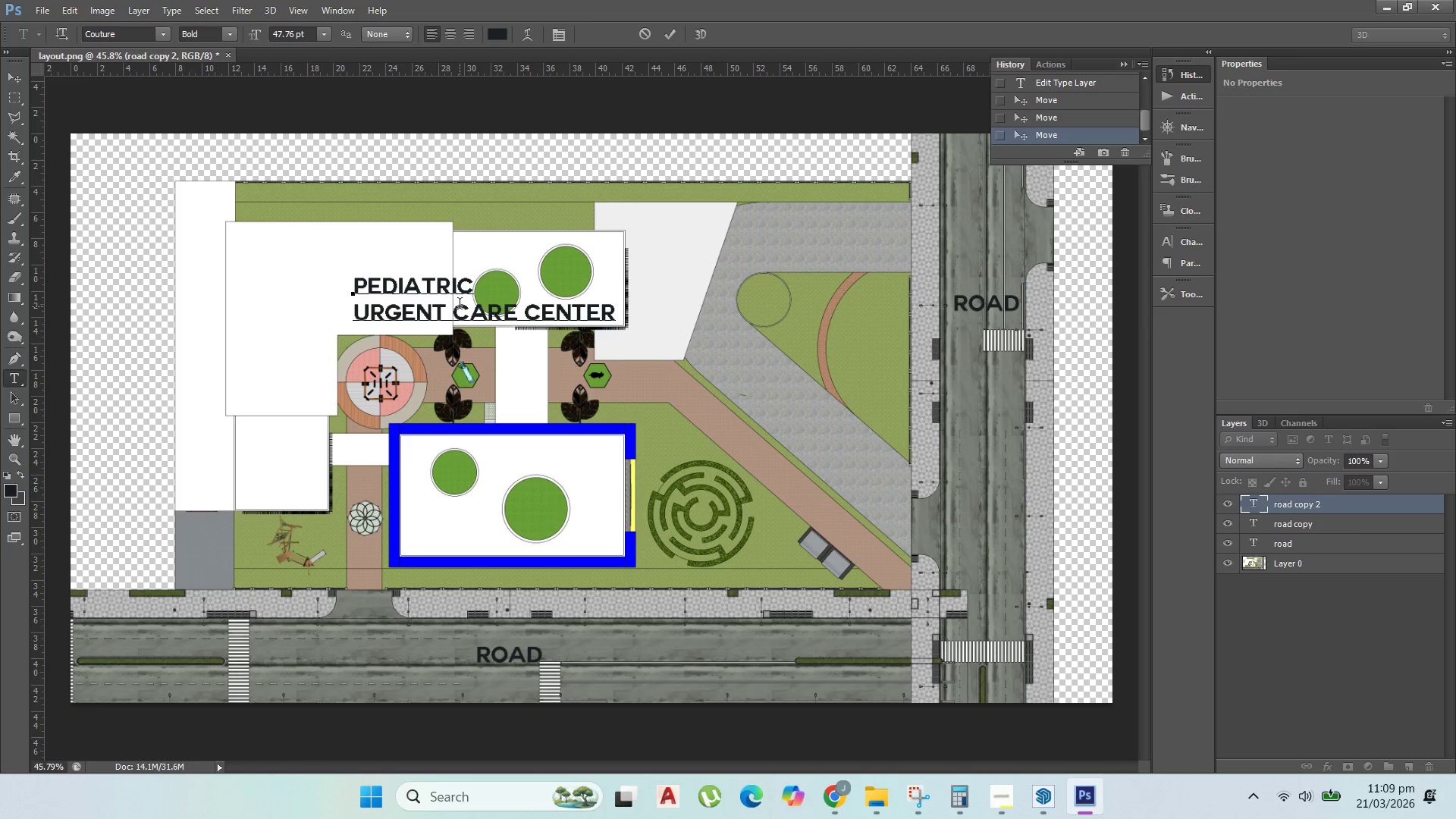 
left_click([455, 306])
 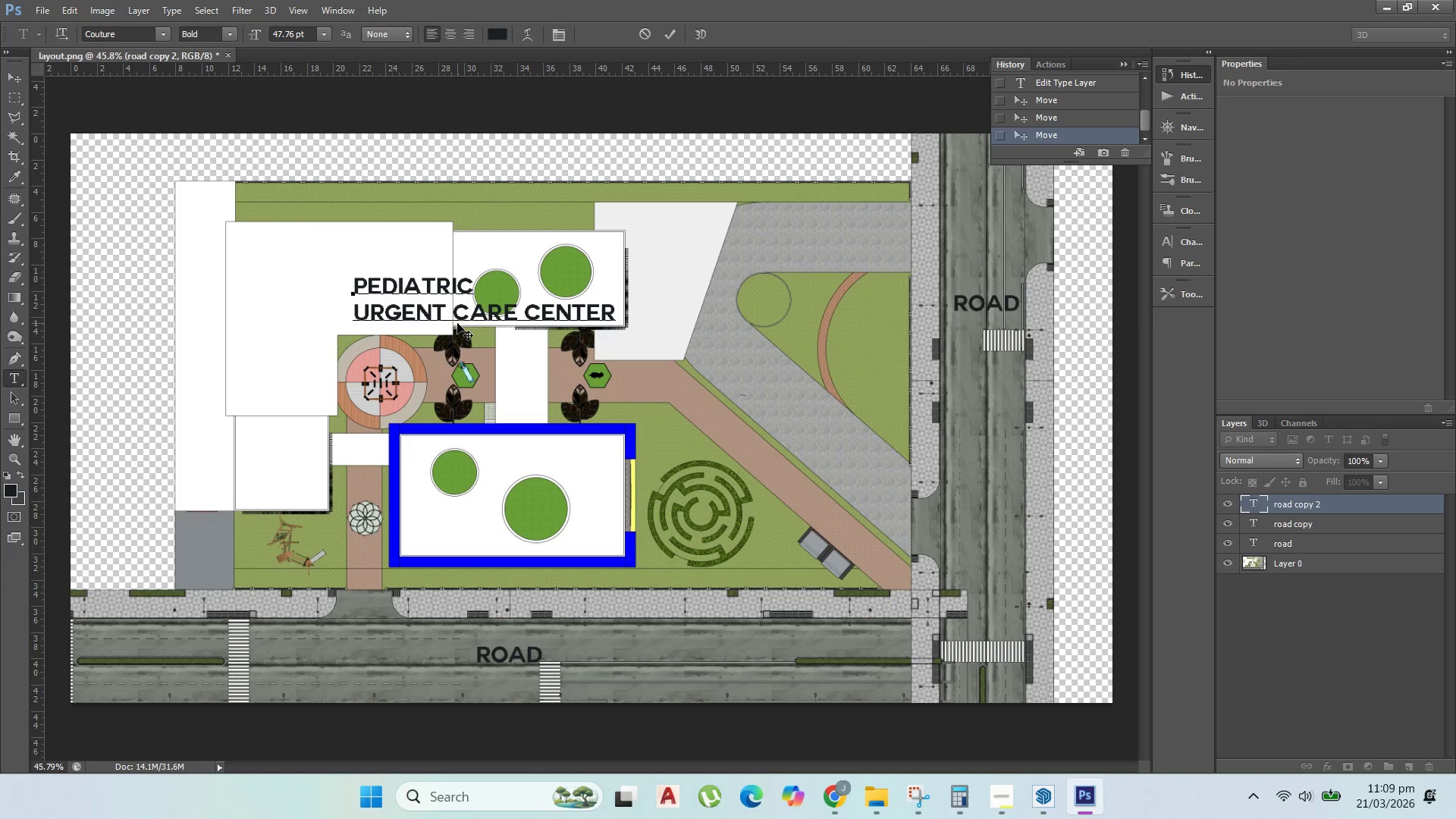 
key(Enter)
 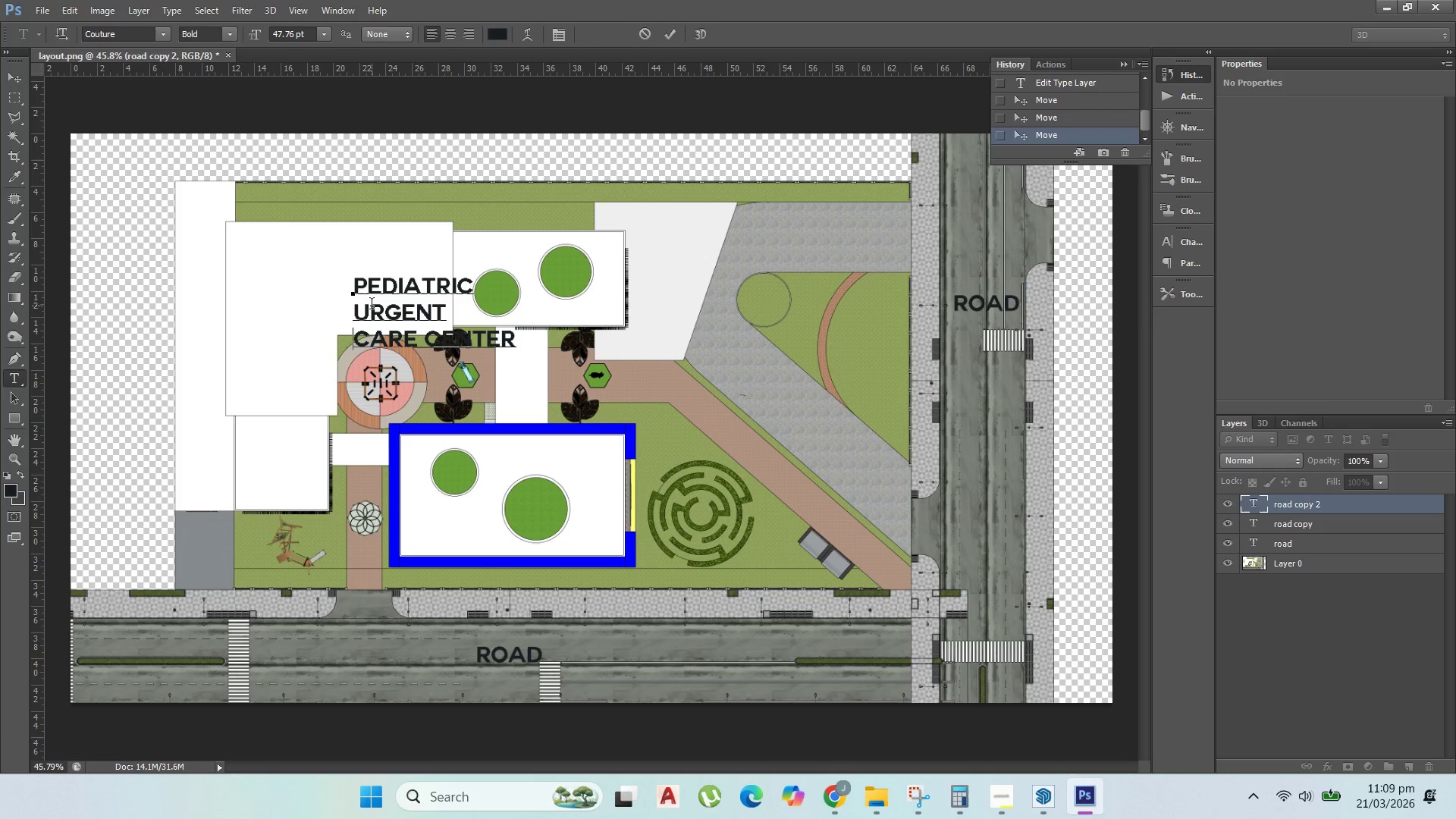 
double_click([374, 306])
 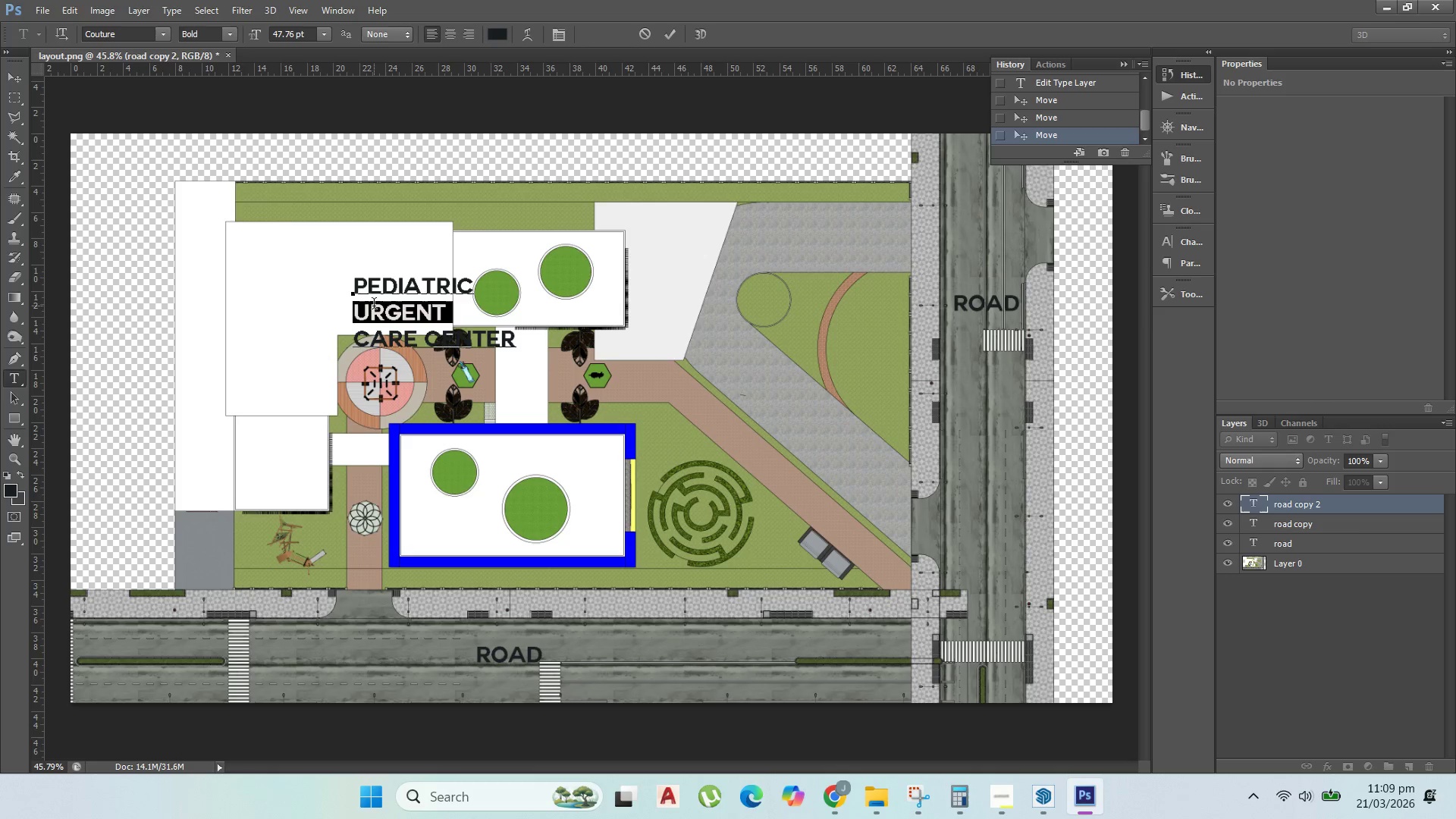 
triple_click([375, 306])
 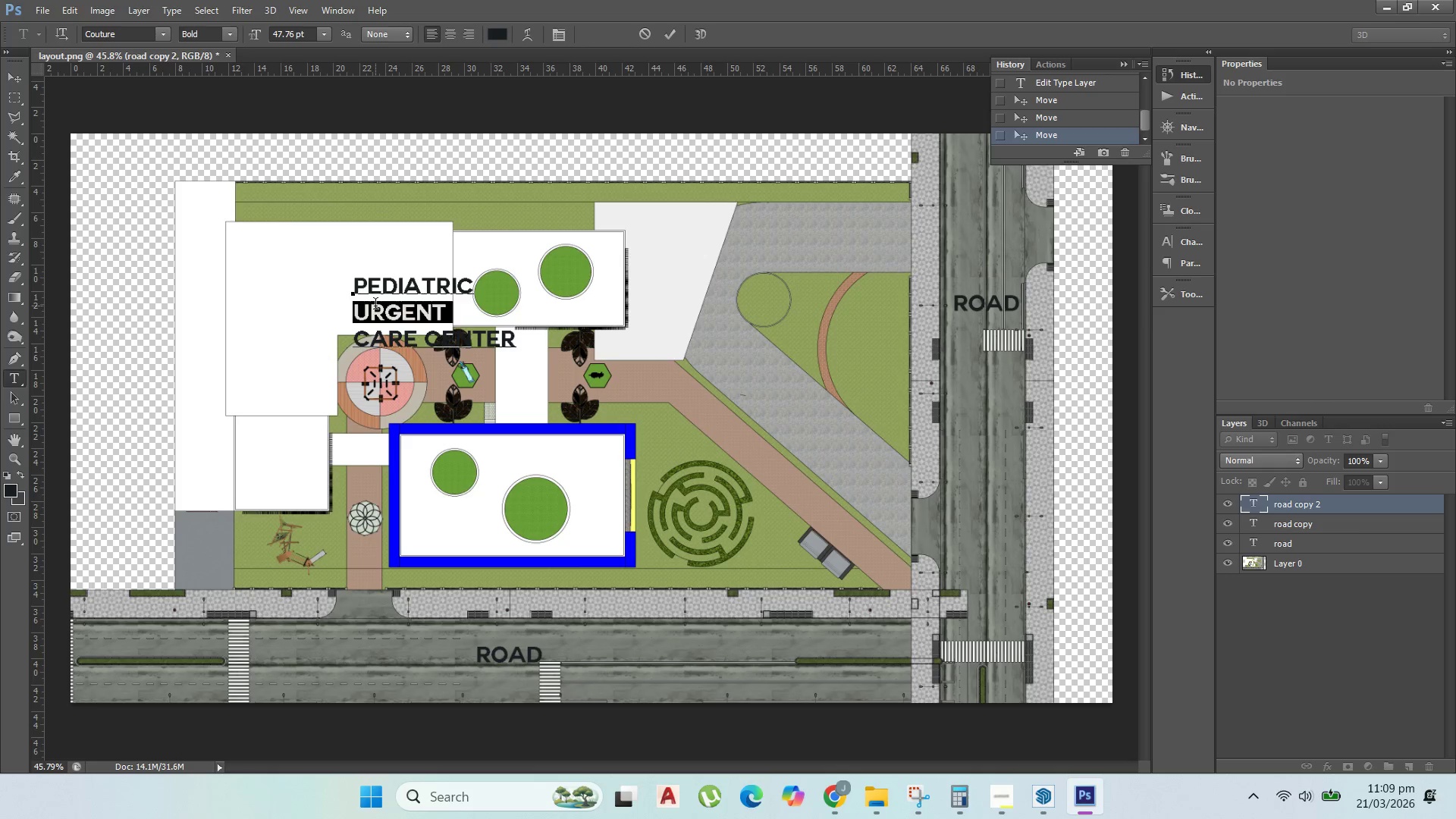 
key(Control+A)
 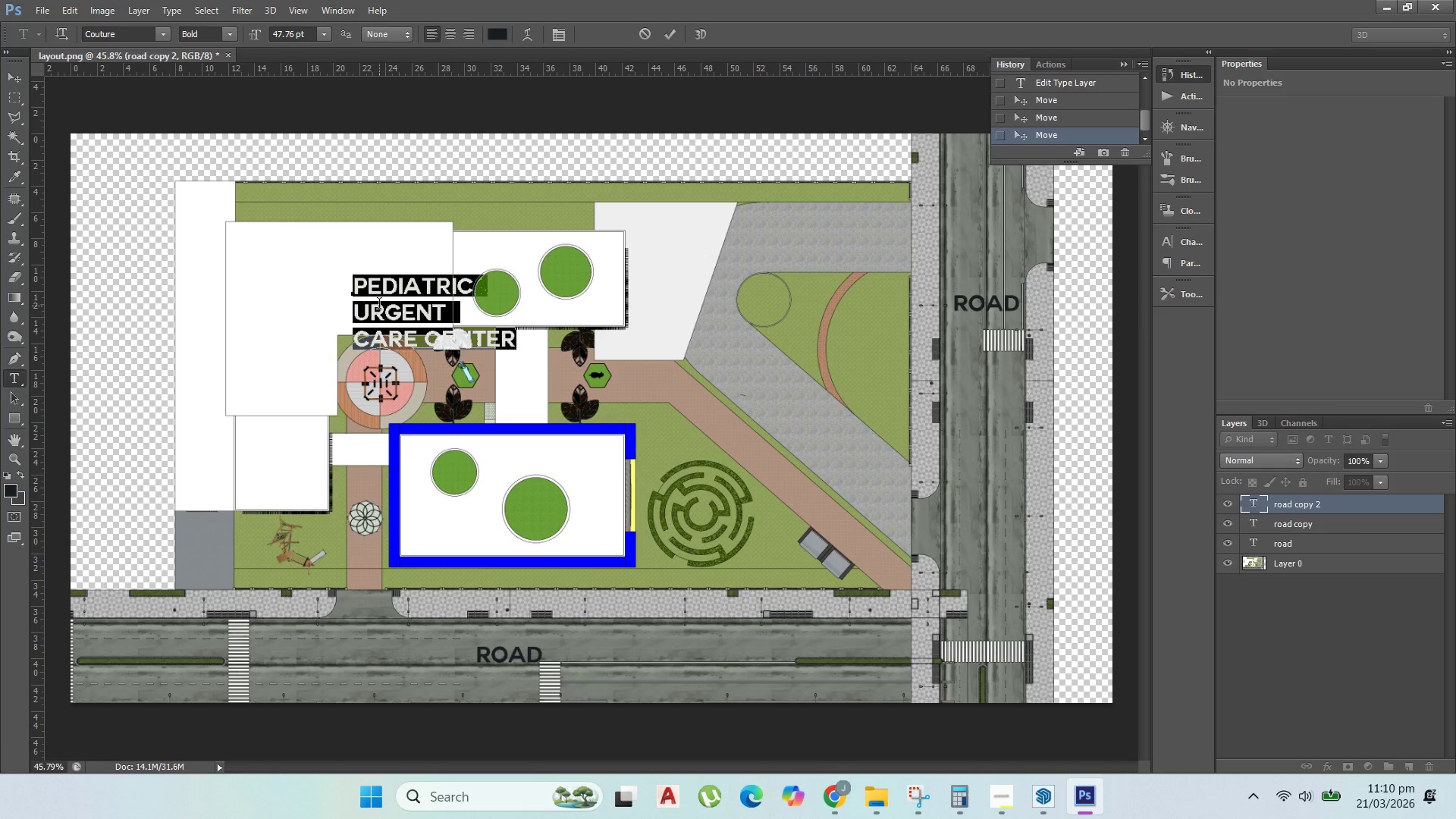 
wait(9.62)
 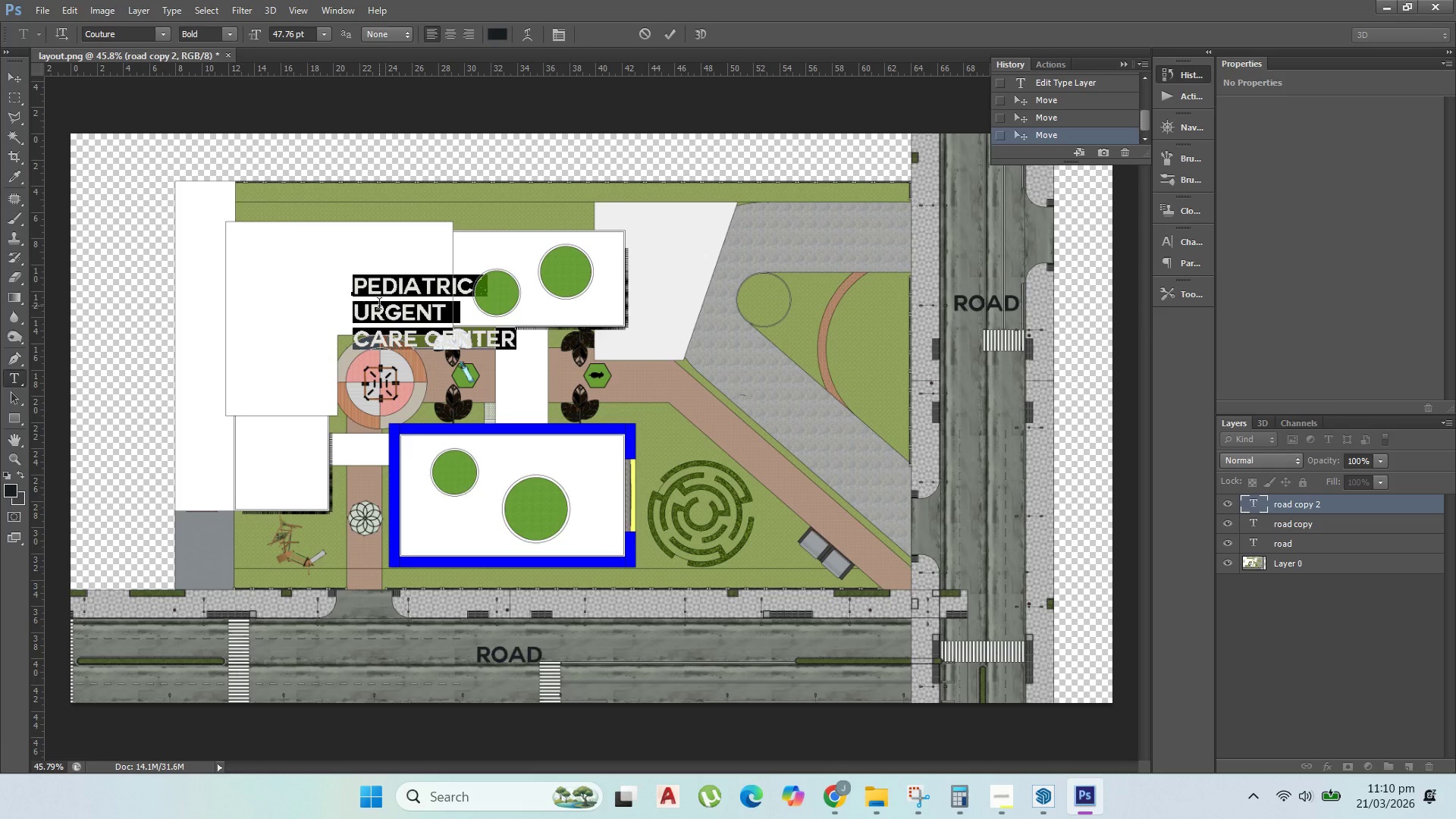 
left_click([322, 281])
 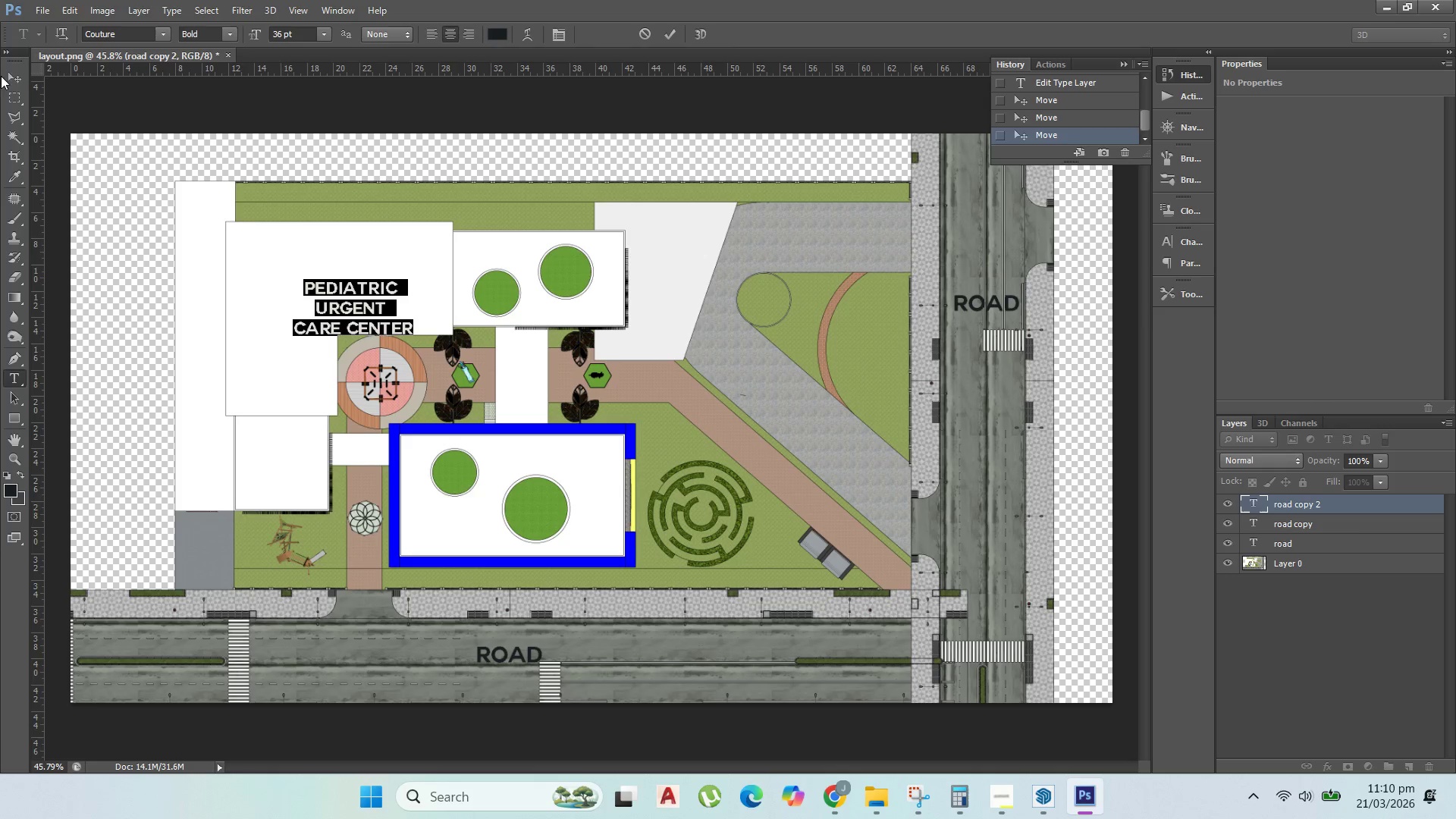 
left_click([13, 80])
 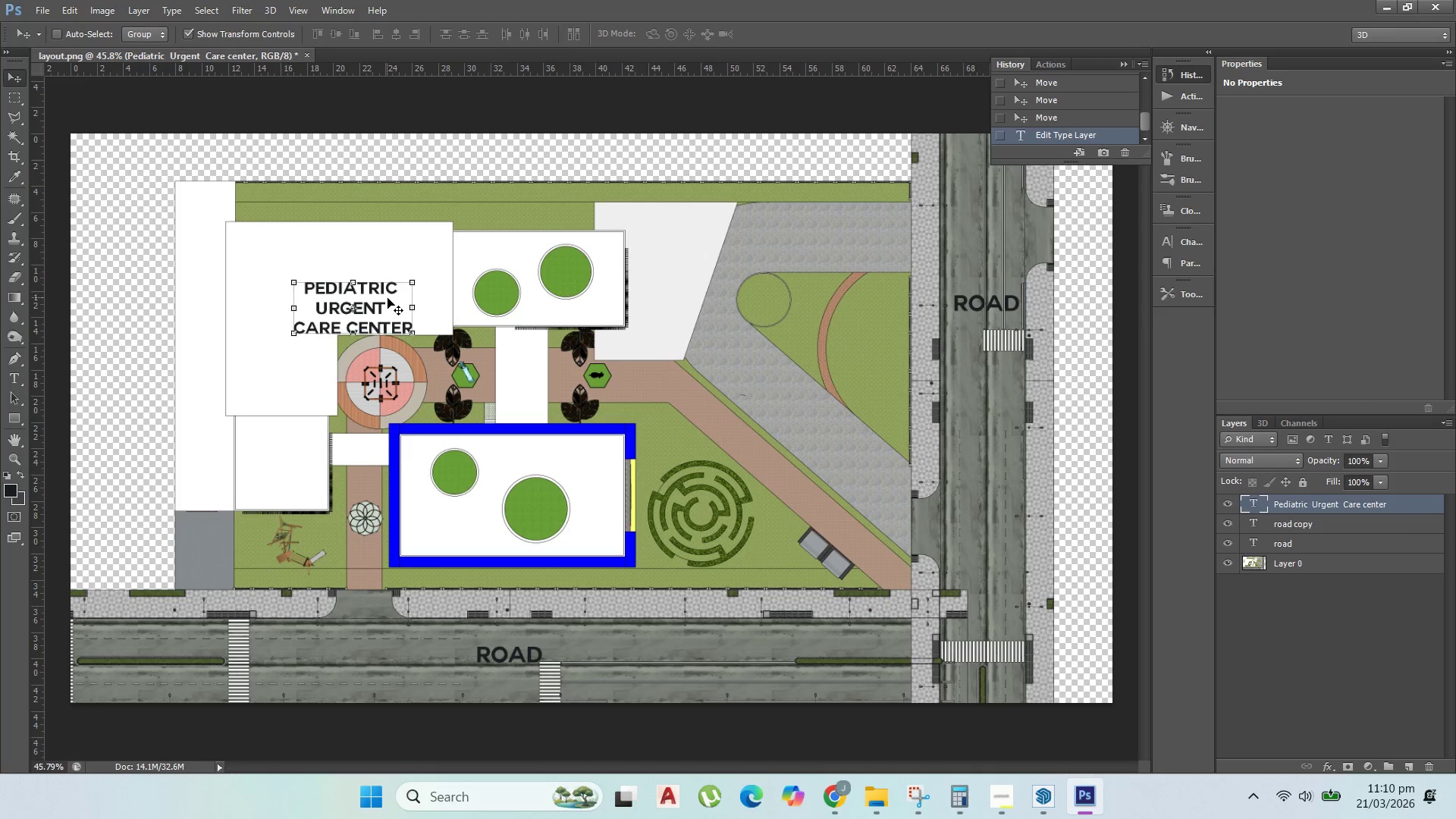 
left_click_drag(start_coordinate=[388, 299], to_coordinate=[417, 271])
 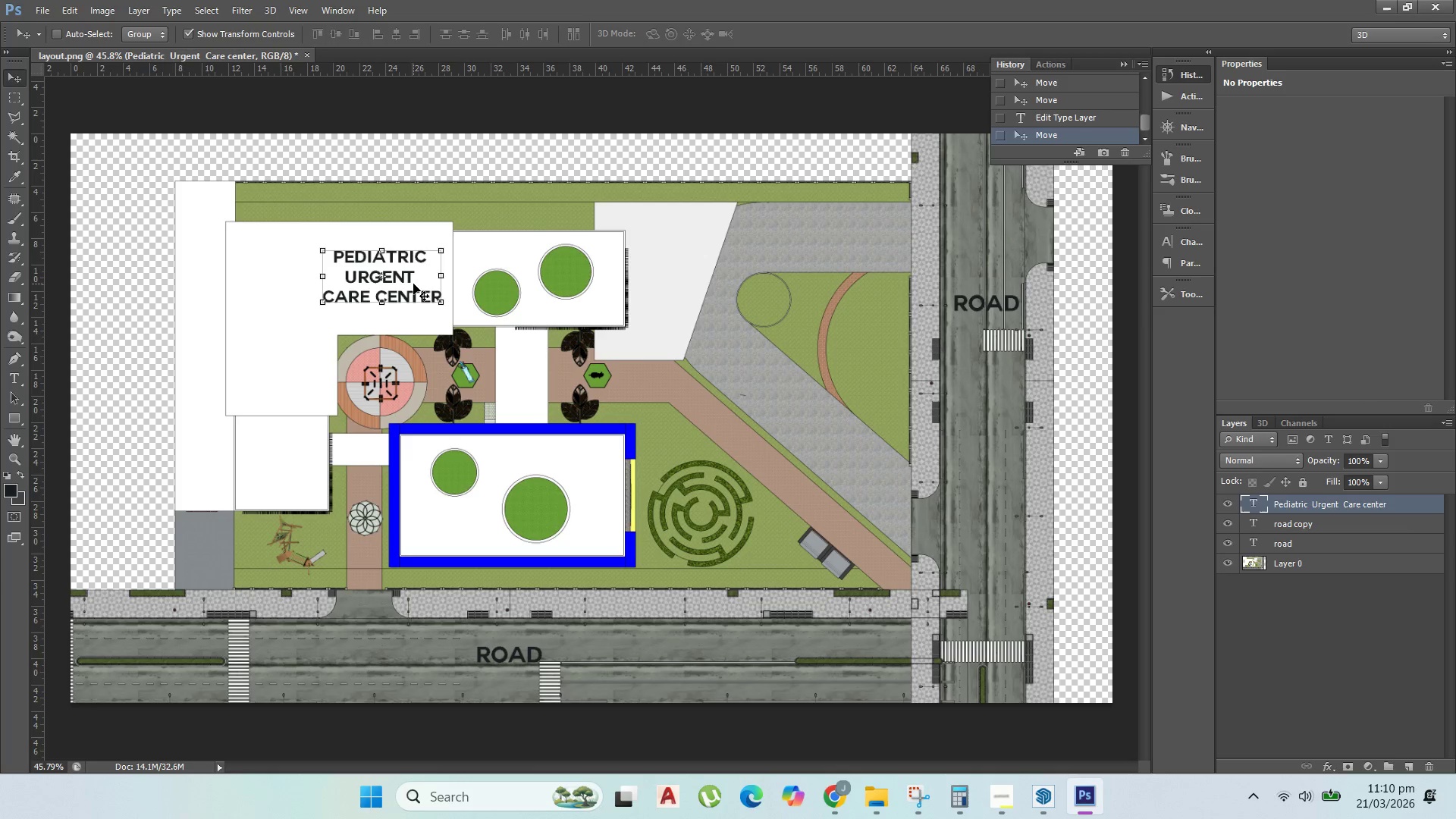 
hold_key(key=AltLeft, duration=0.75)
left_click_drag(start_coordinate=[410, 275], to_coordinate=[554, 487])
 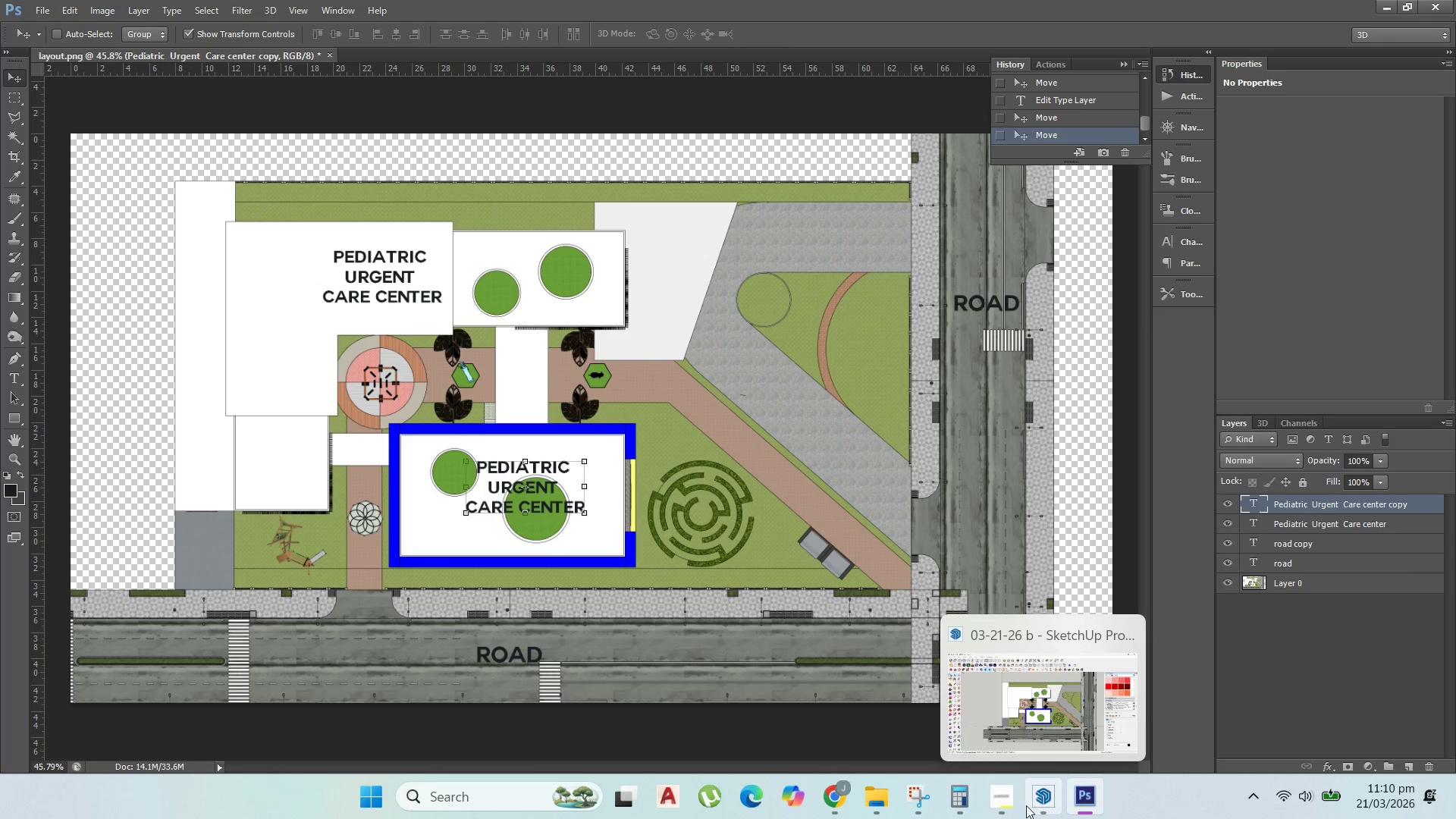 
left_click([1010, 804])